 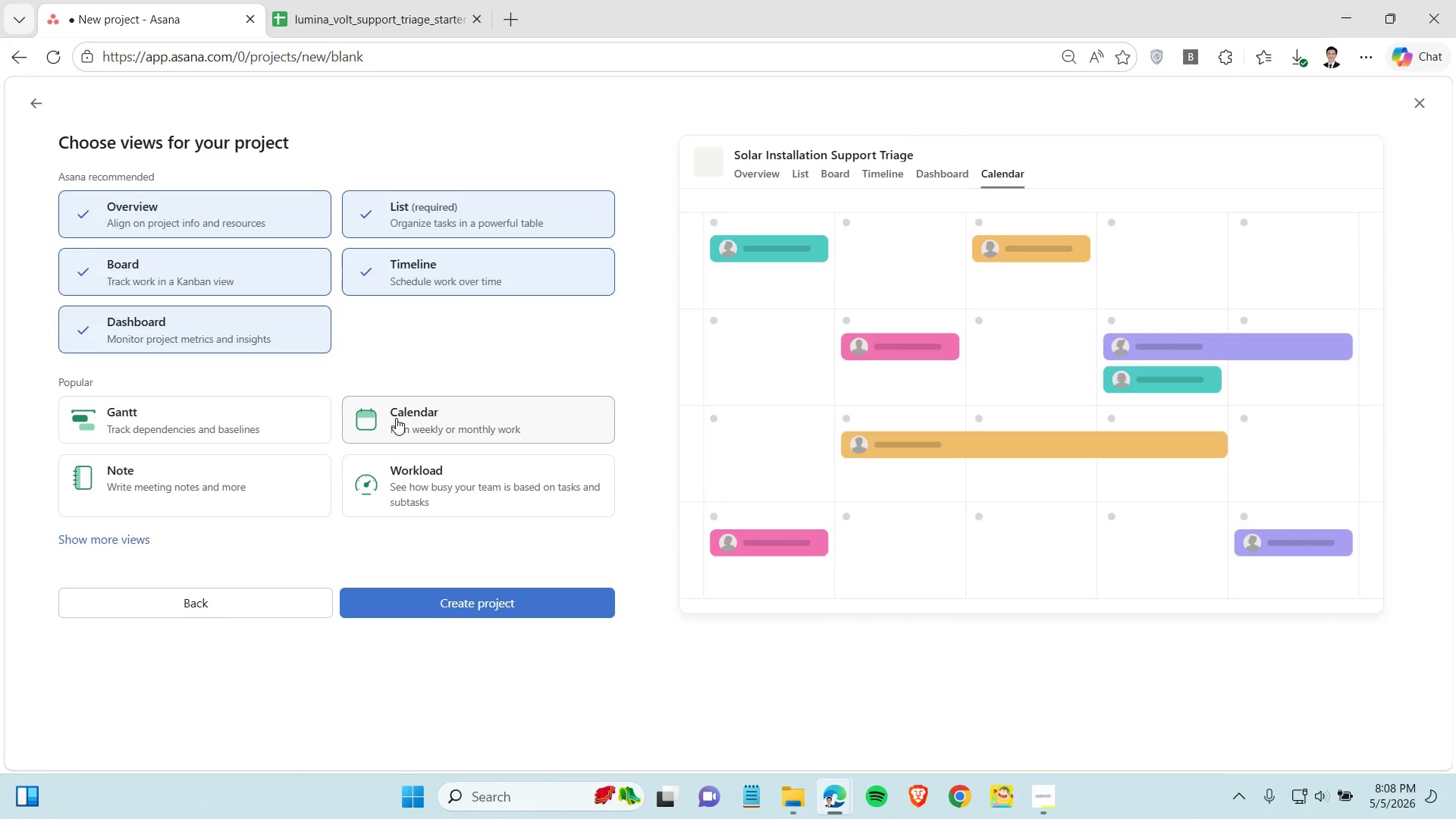 
left_click([554, 612])
 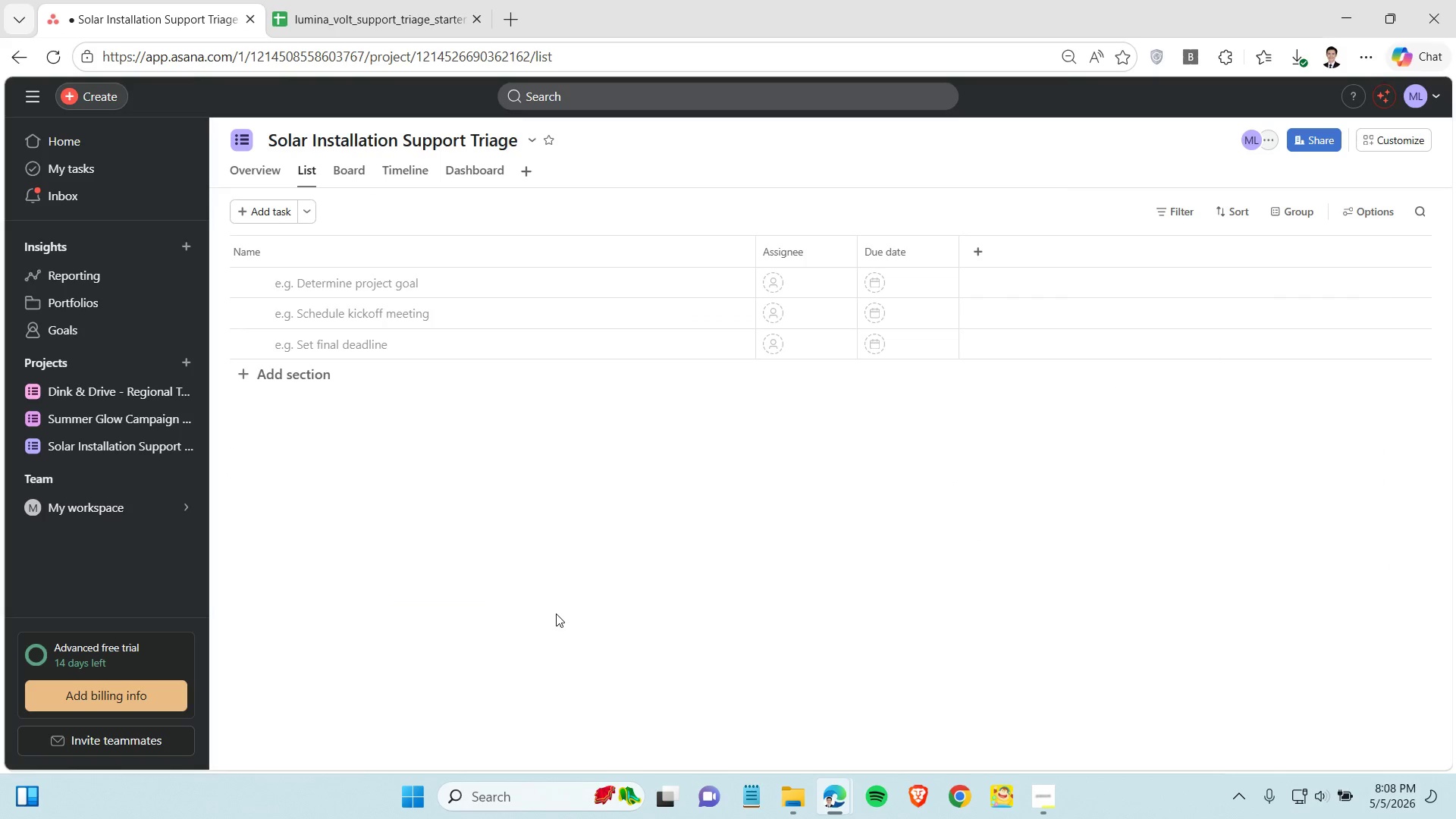 
wait(7.53)
 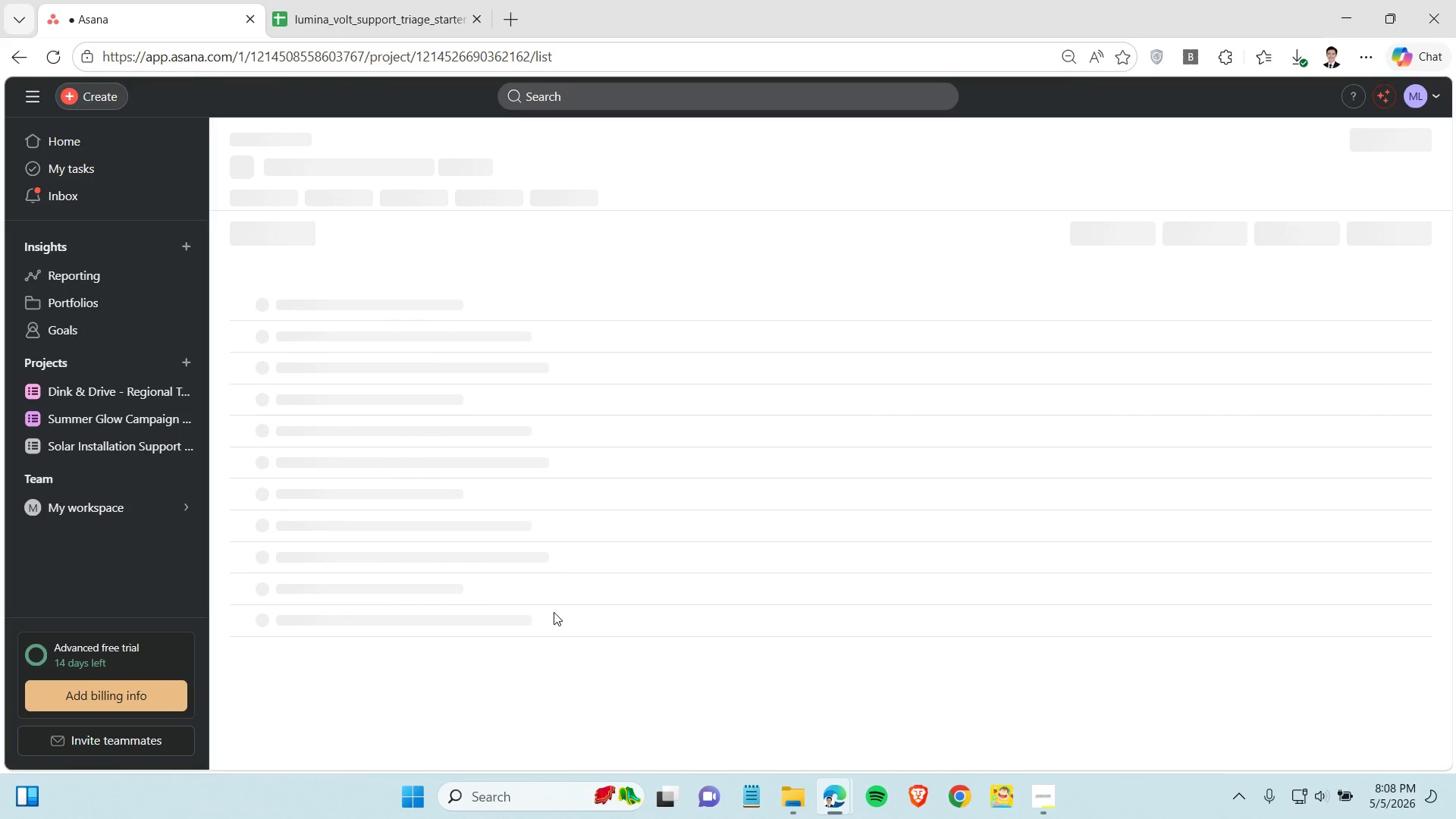 
left_click([353, 175])
 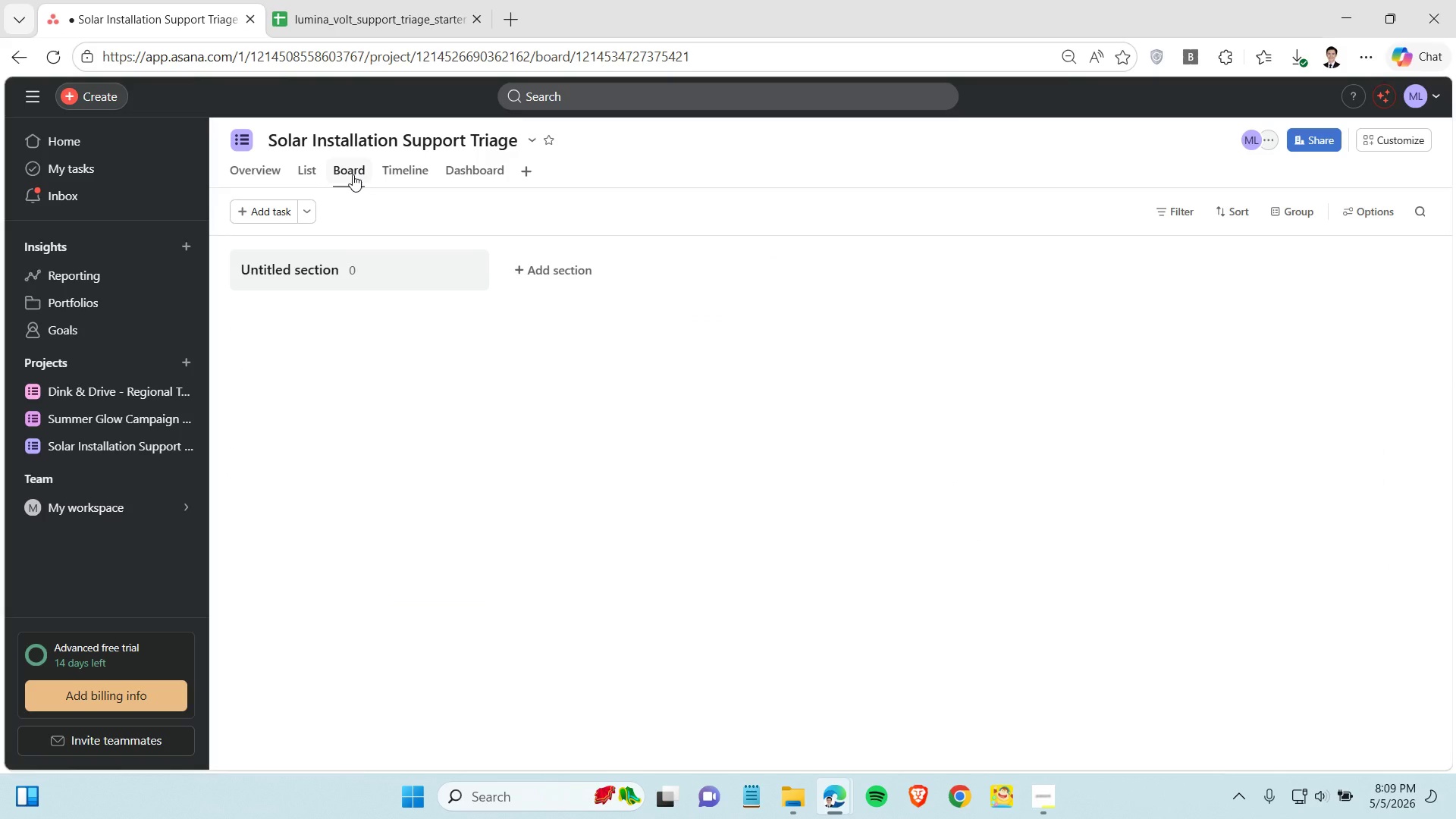 
left_click_drag(start_coordinate=[353, 174], to_coordinate=[422, 173])
 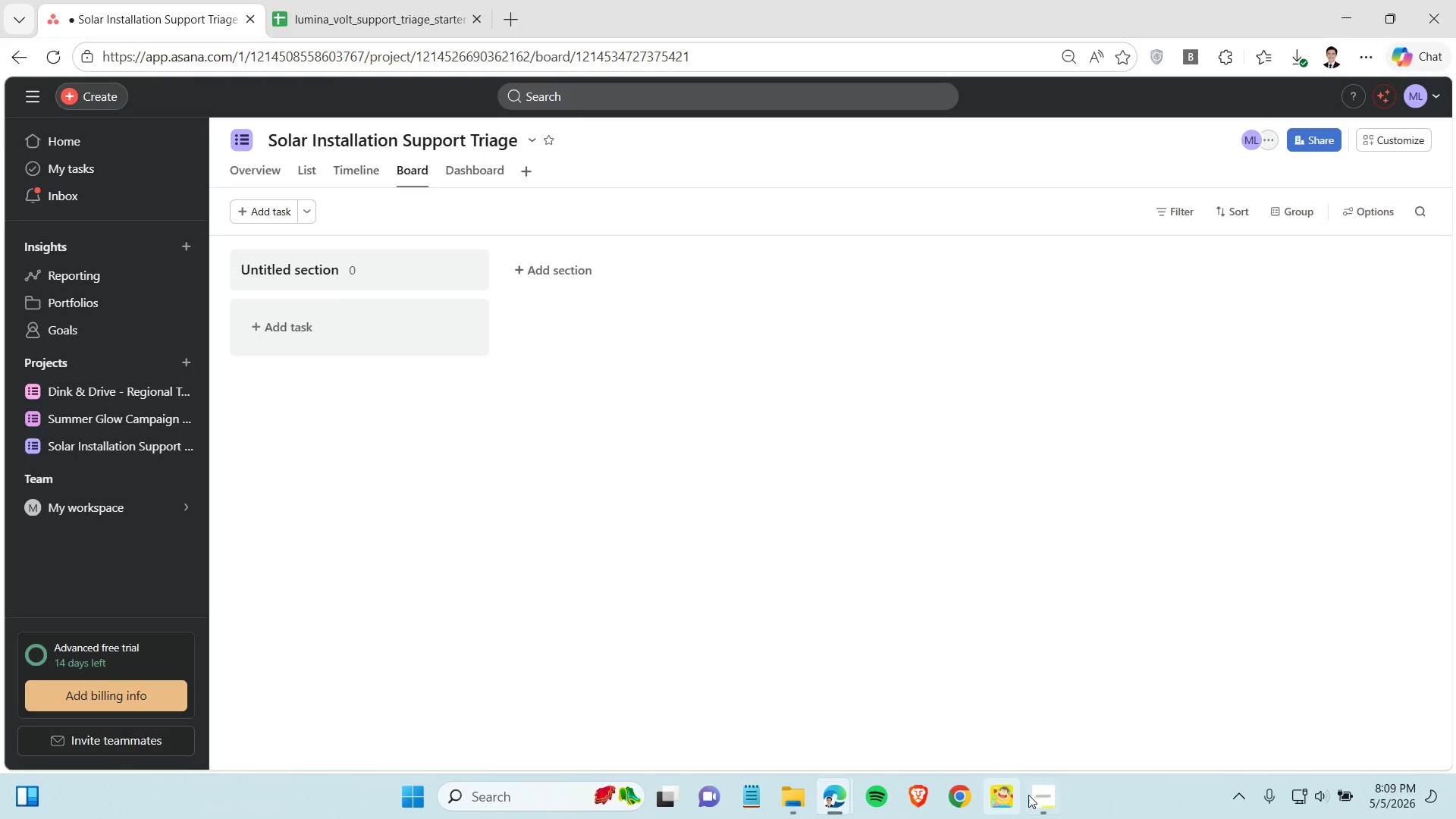 
left_click([1044, 795])